 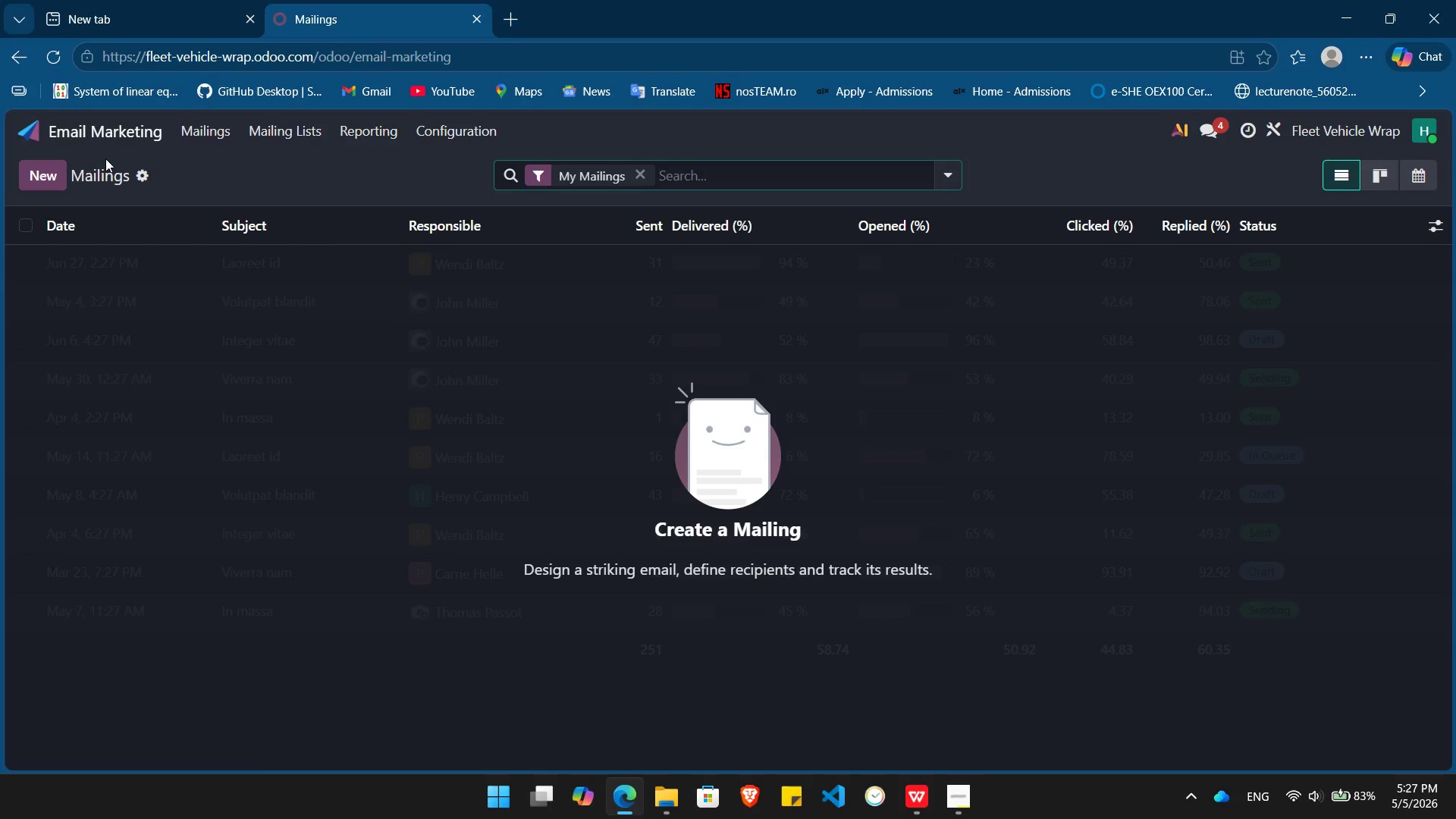 
left_click([934, 410])
 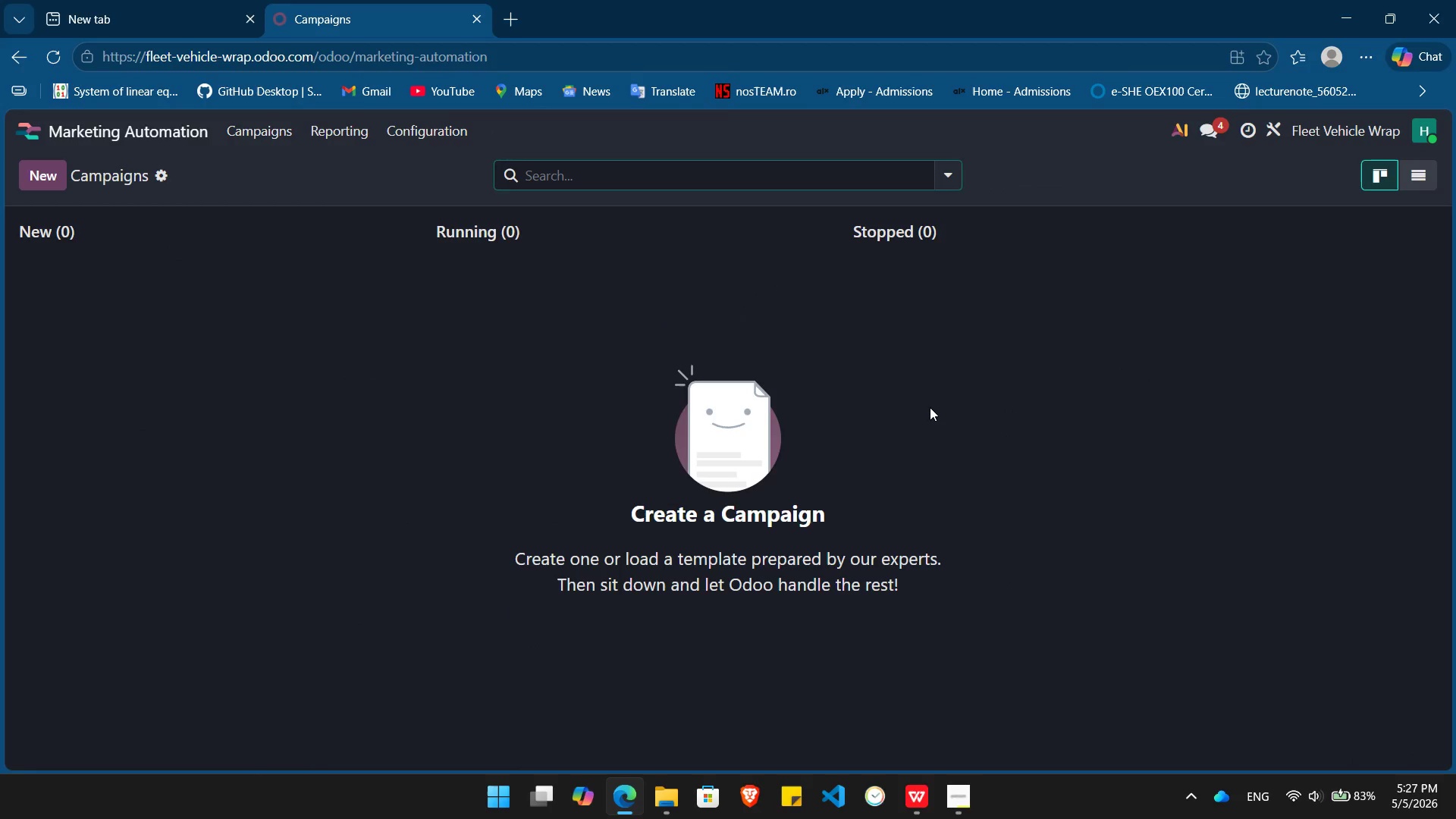 
wait(12.06)
 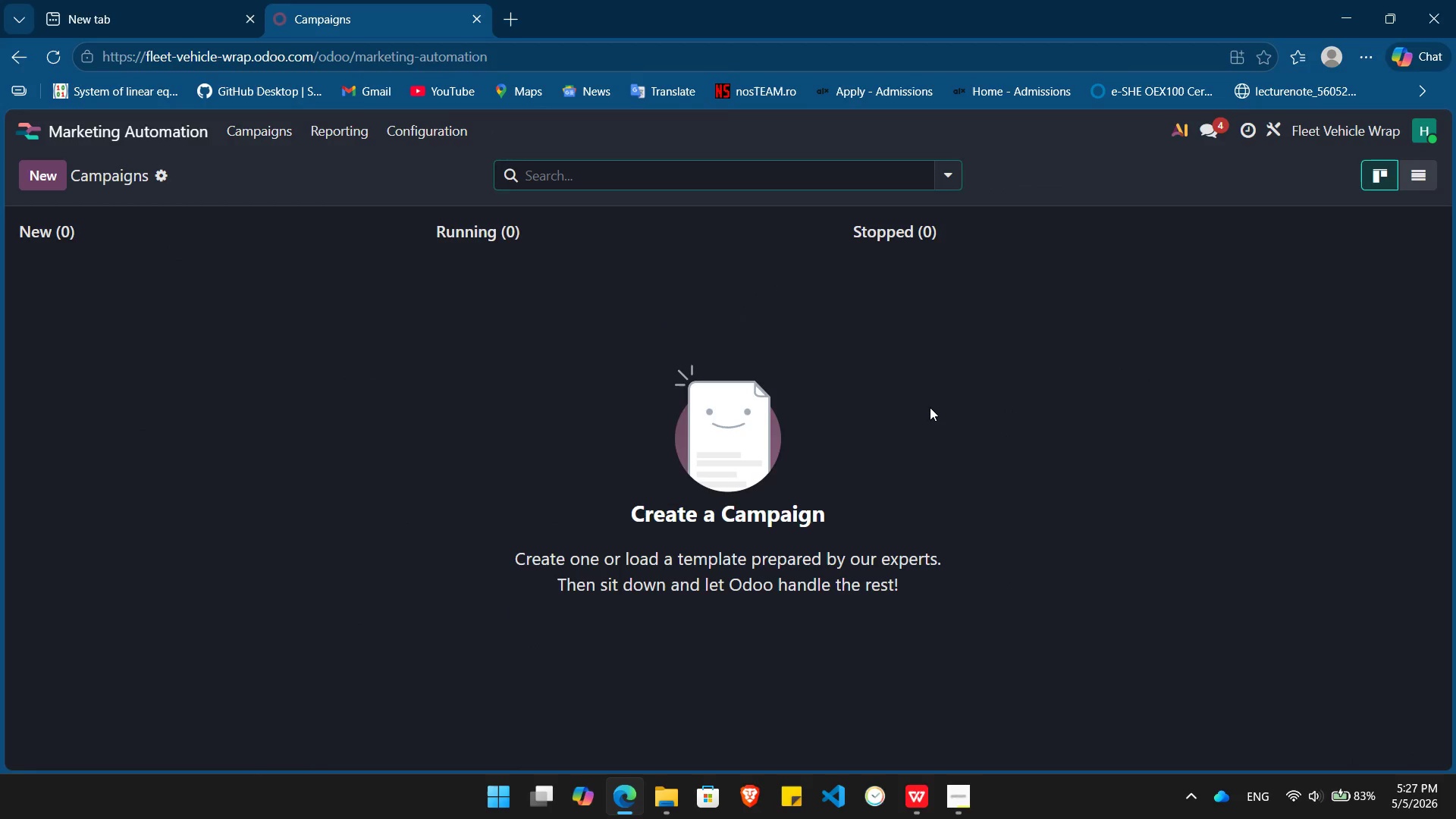 
left_click([123, 121])
 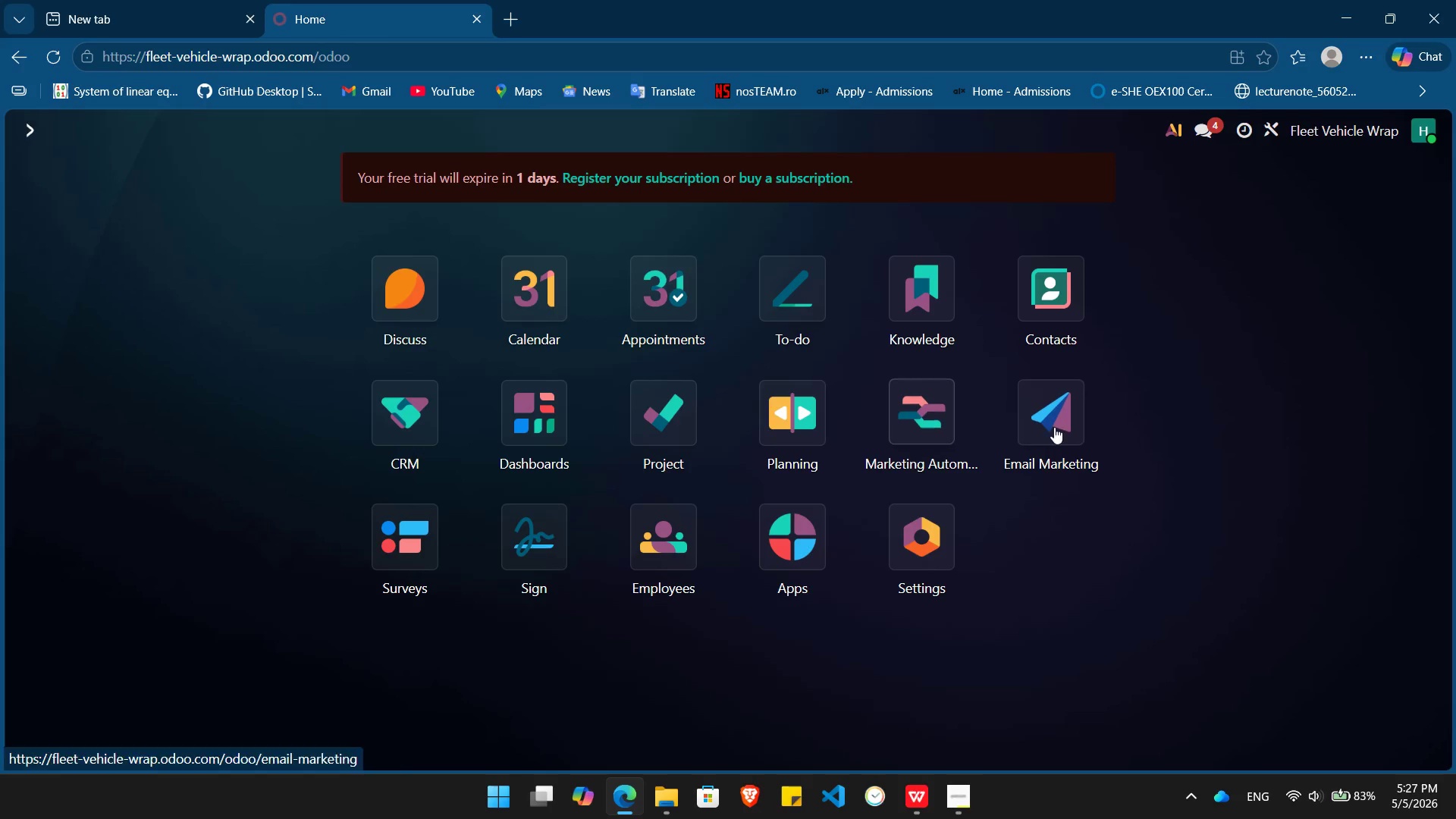 
left_click([1058, 427])
 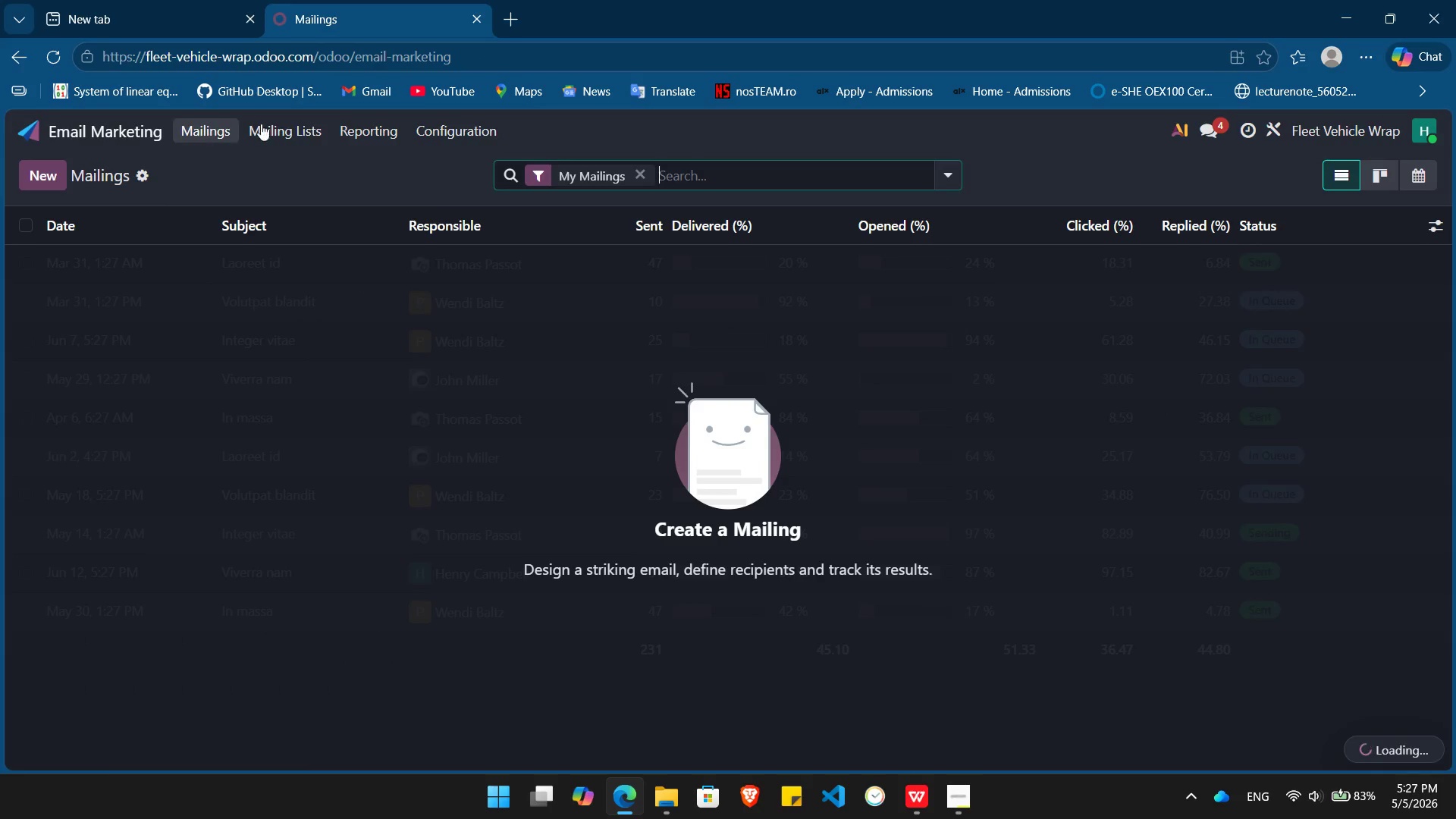 
left_click([278, 121])
 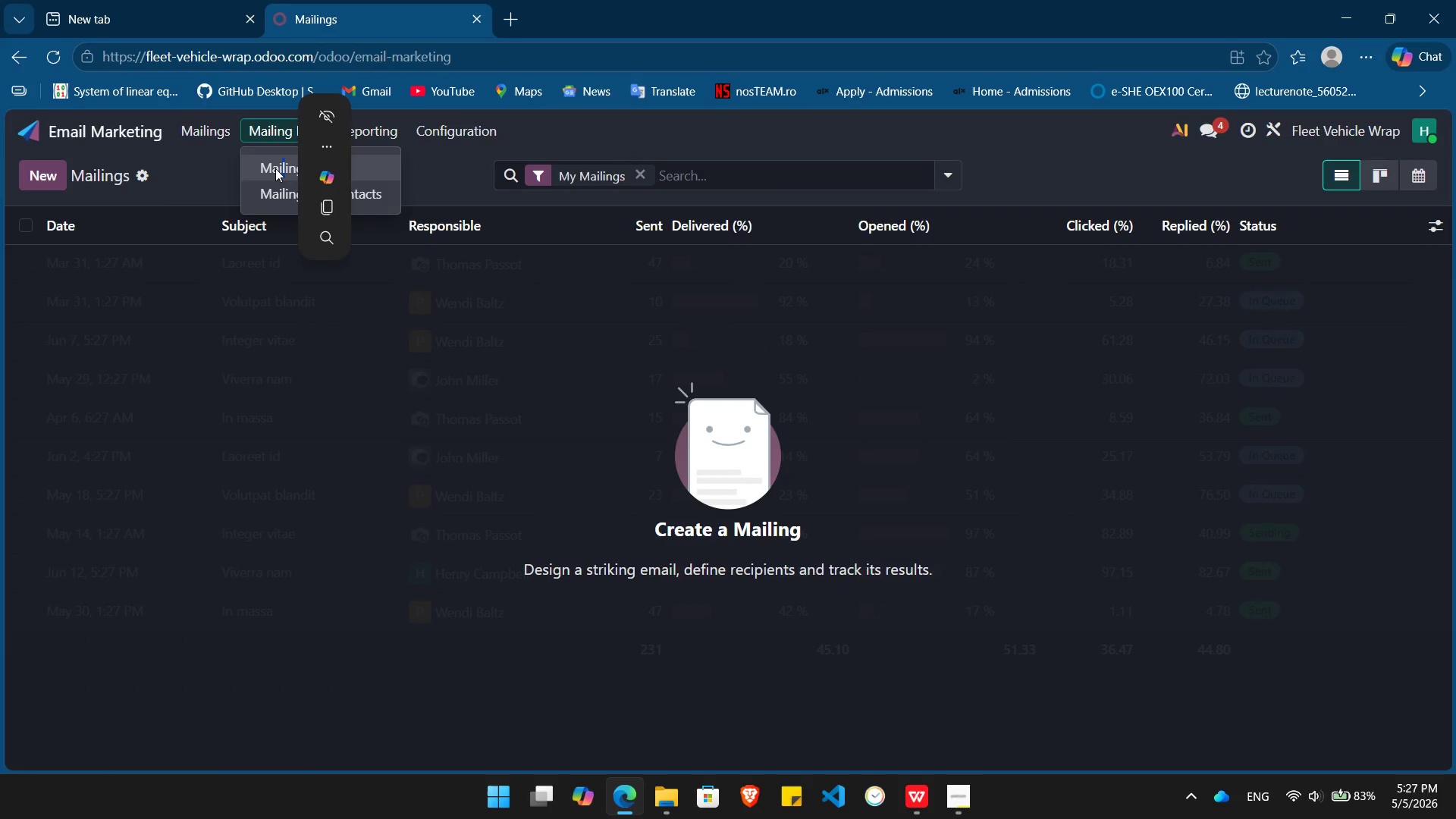 
left_click([265, 172])
 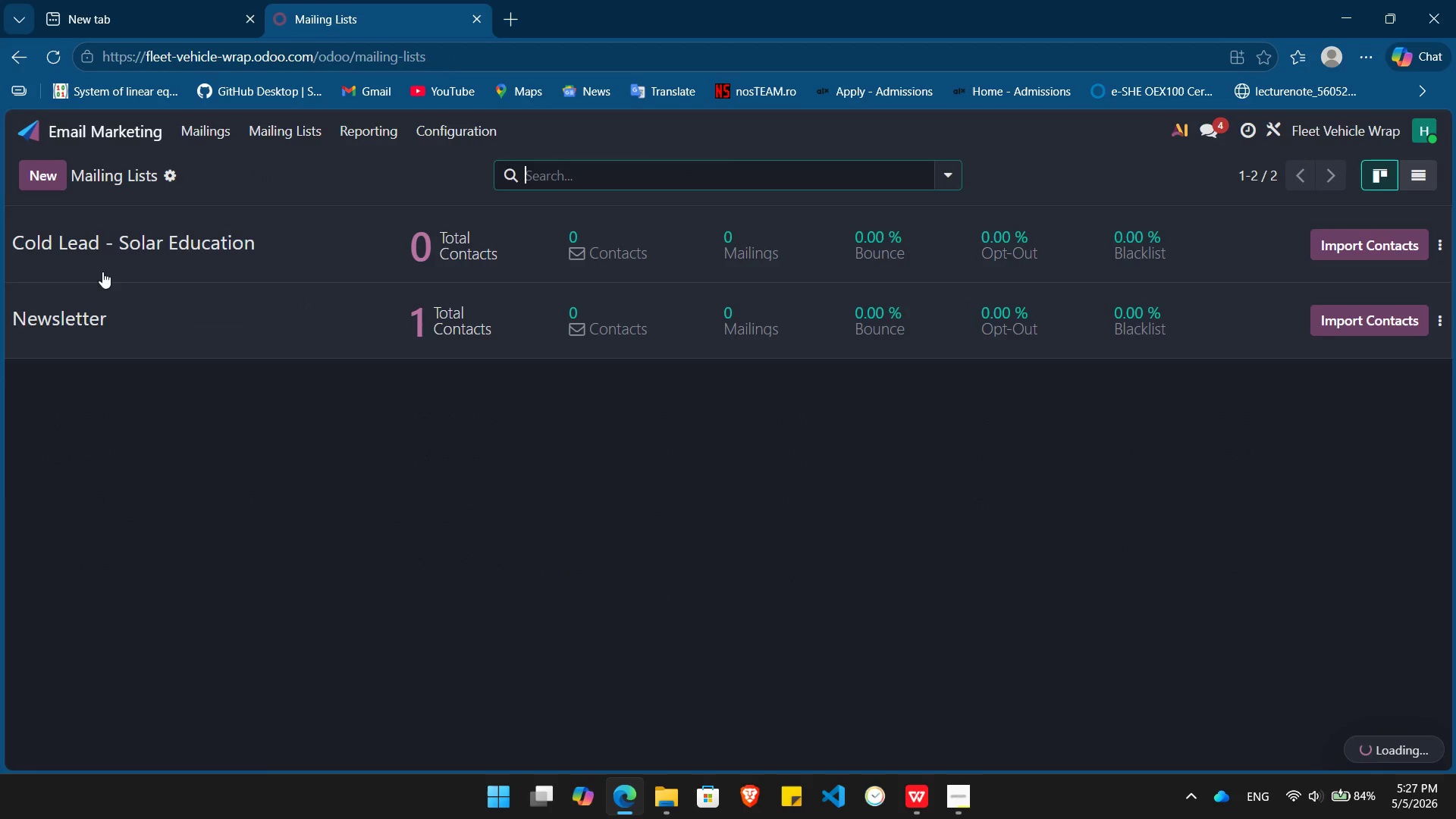 
mouse_move([155, 231])
 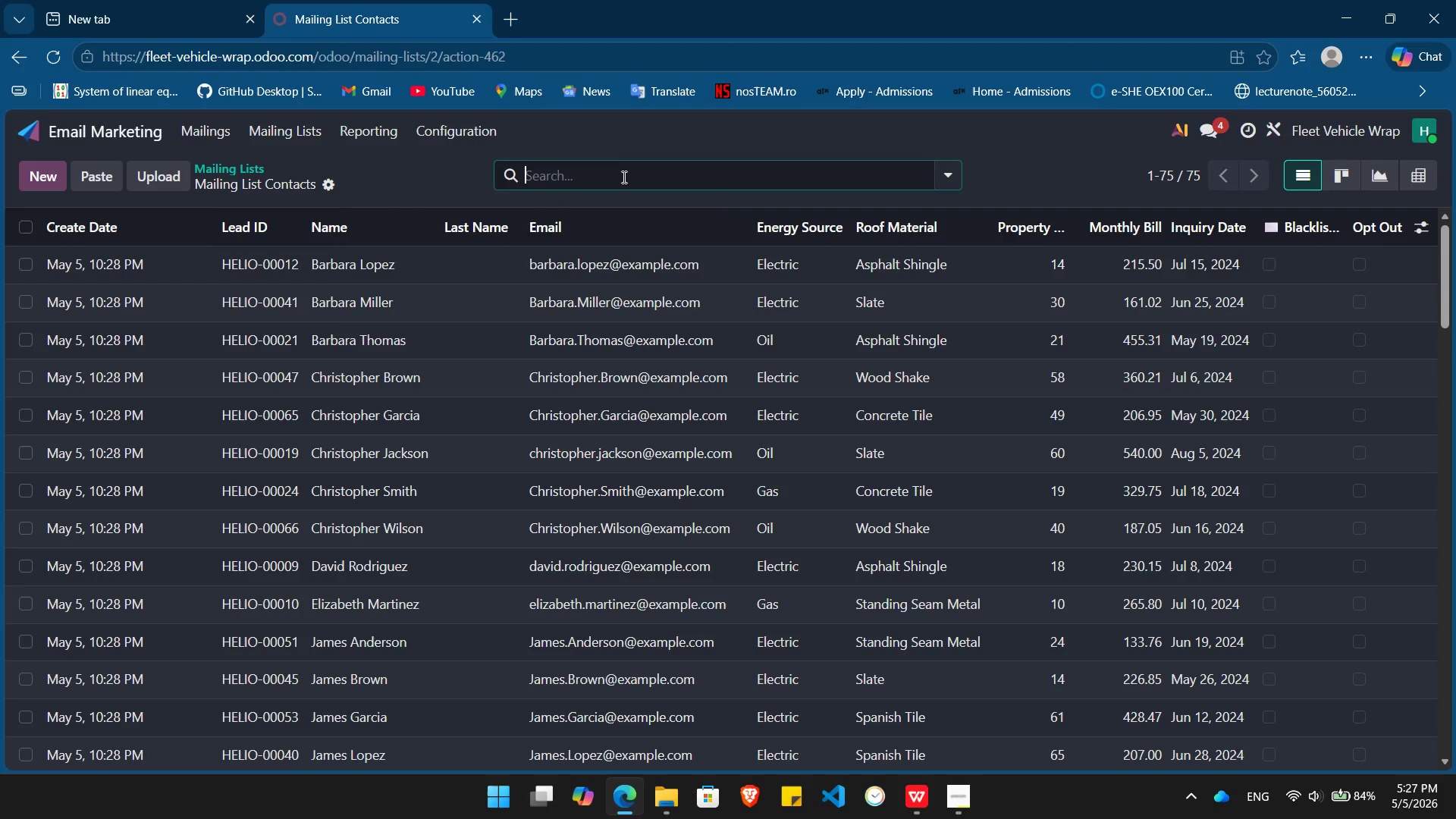 
left_click([623, 174])
 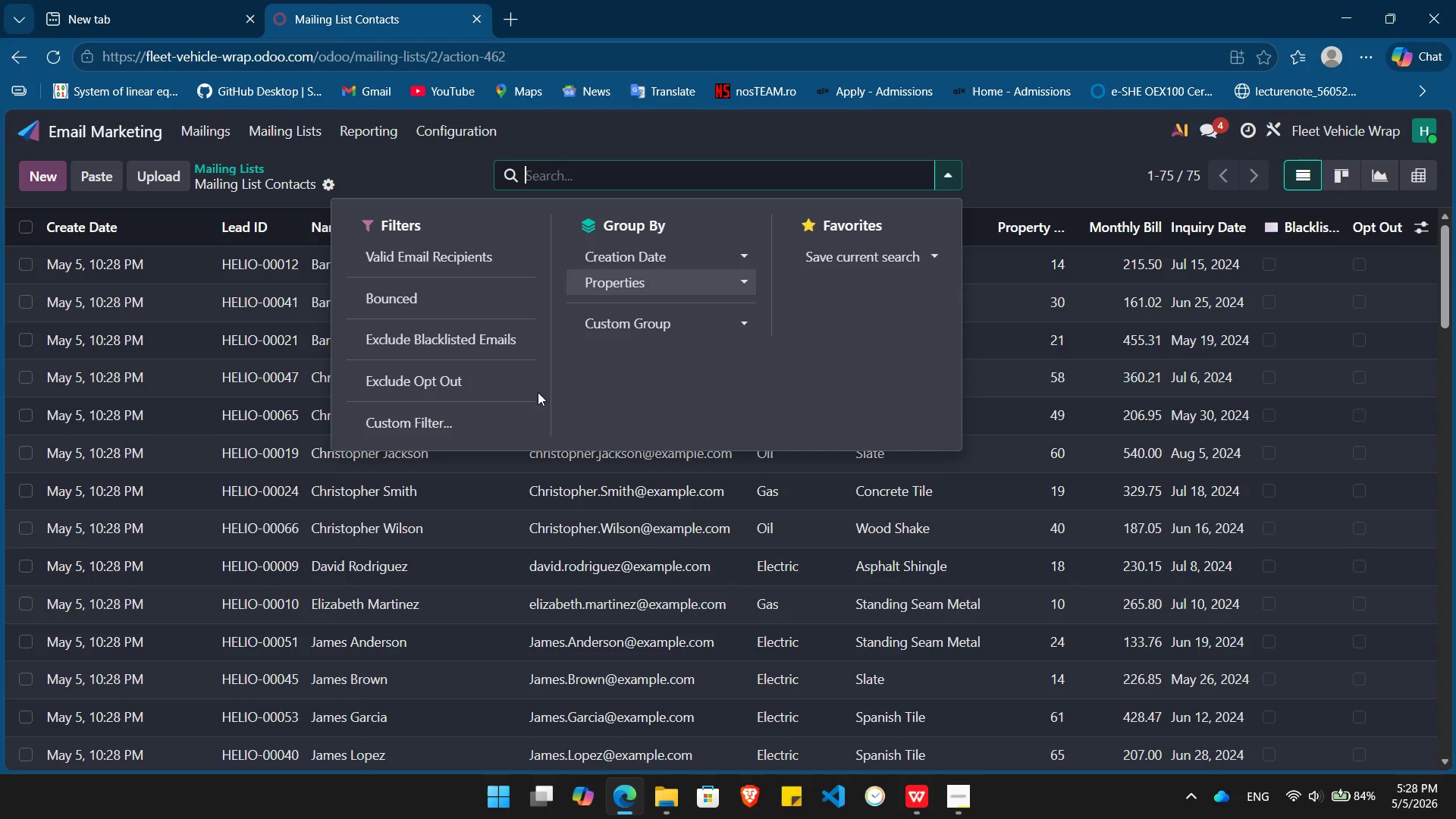 
left_click([450, 423])
 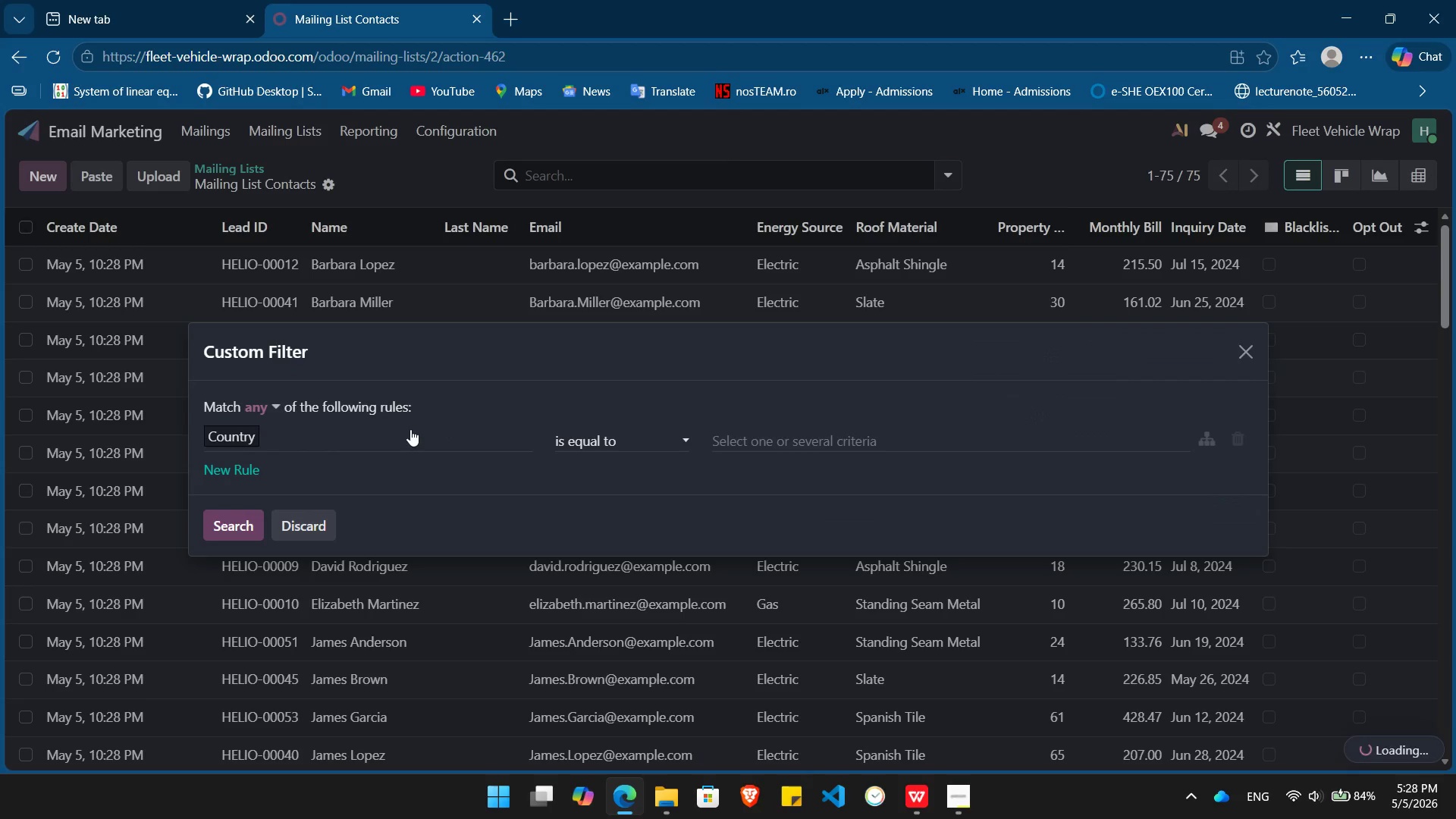 
mouse_move([345, 435])
 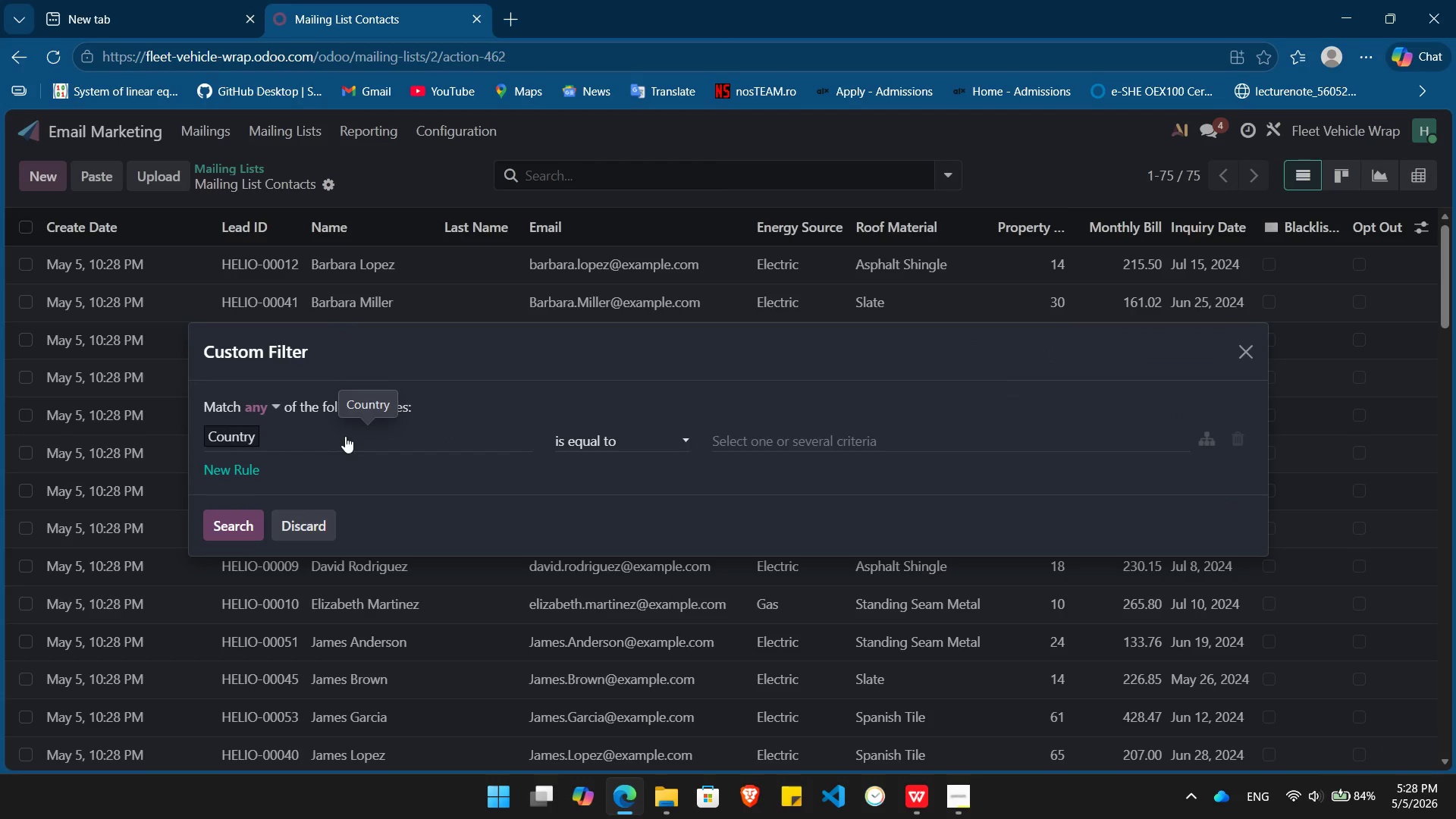 
wait(8.2)
 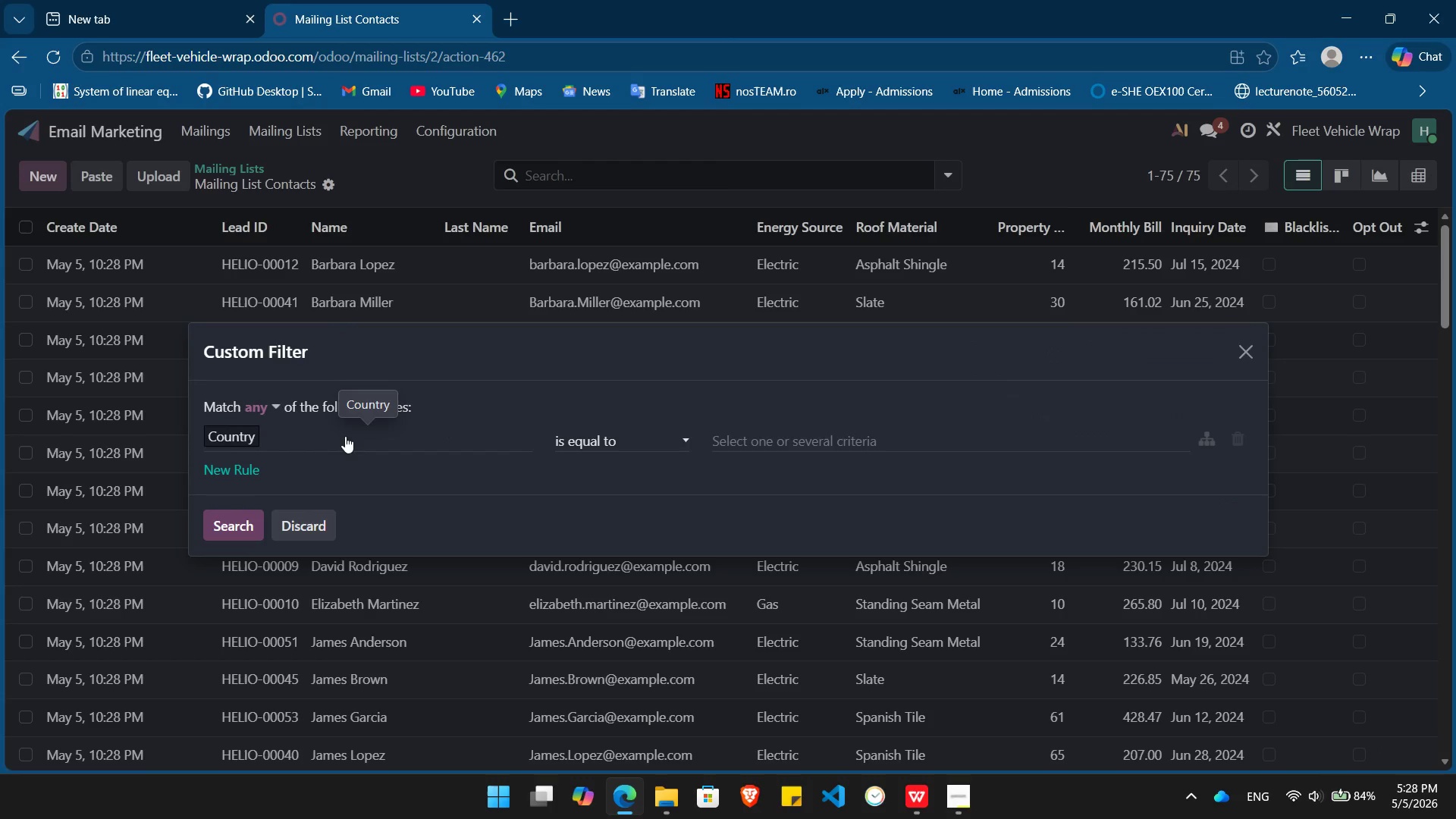 
key(Alt+Tab)